 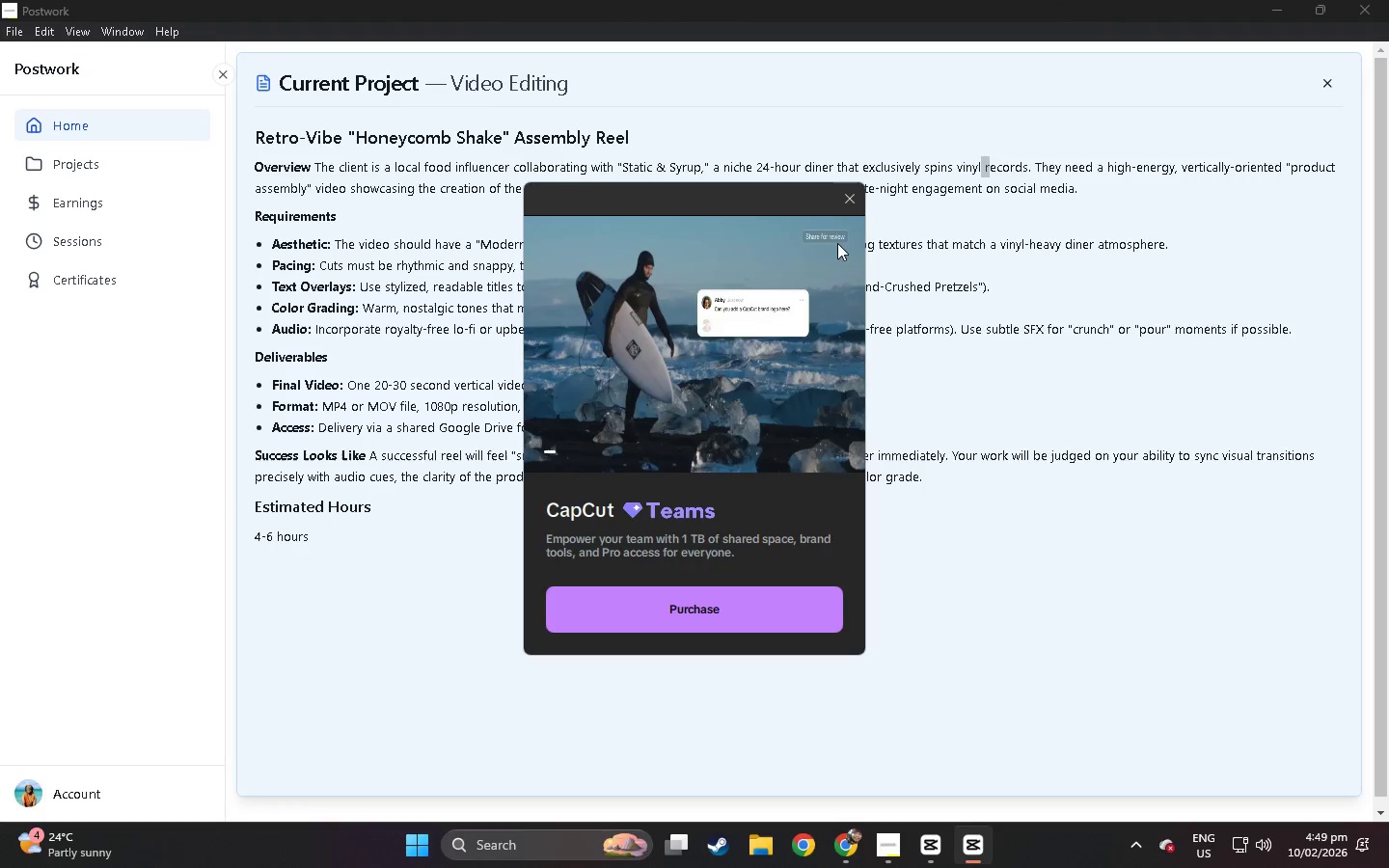 
left_click([856, 198])
 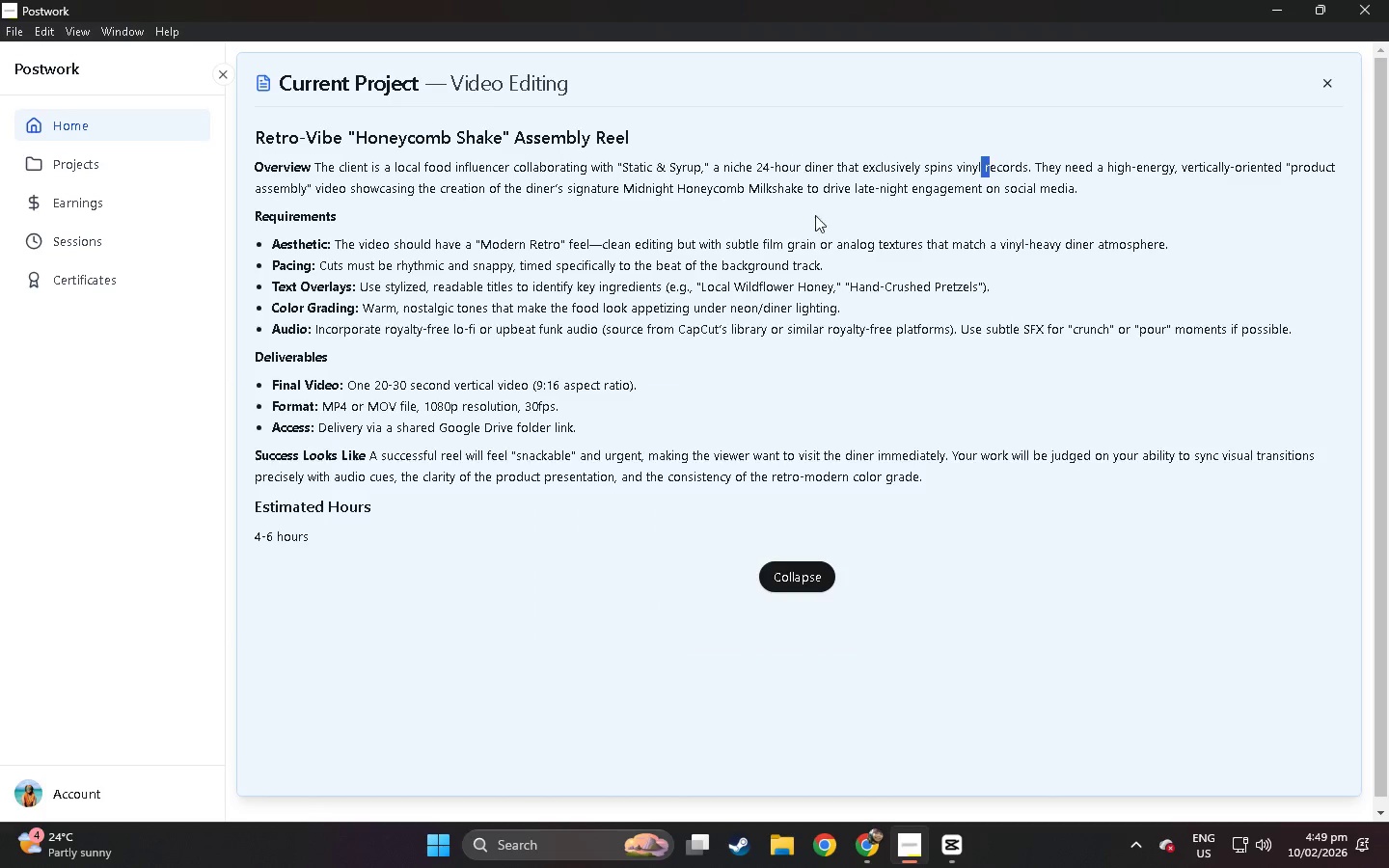 
key(Alt+AltLeft)
 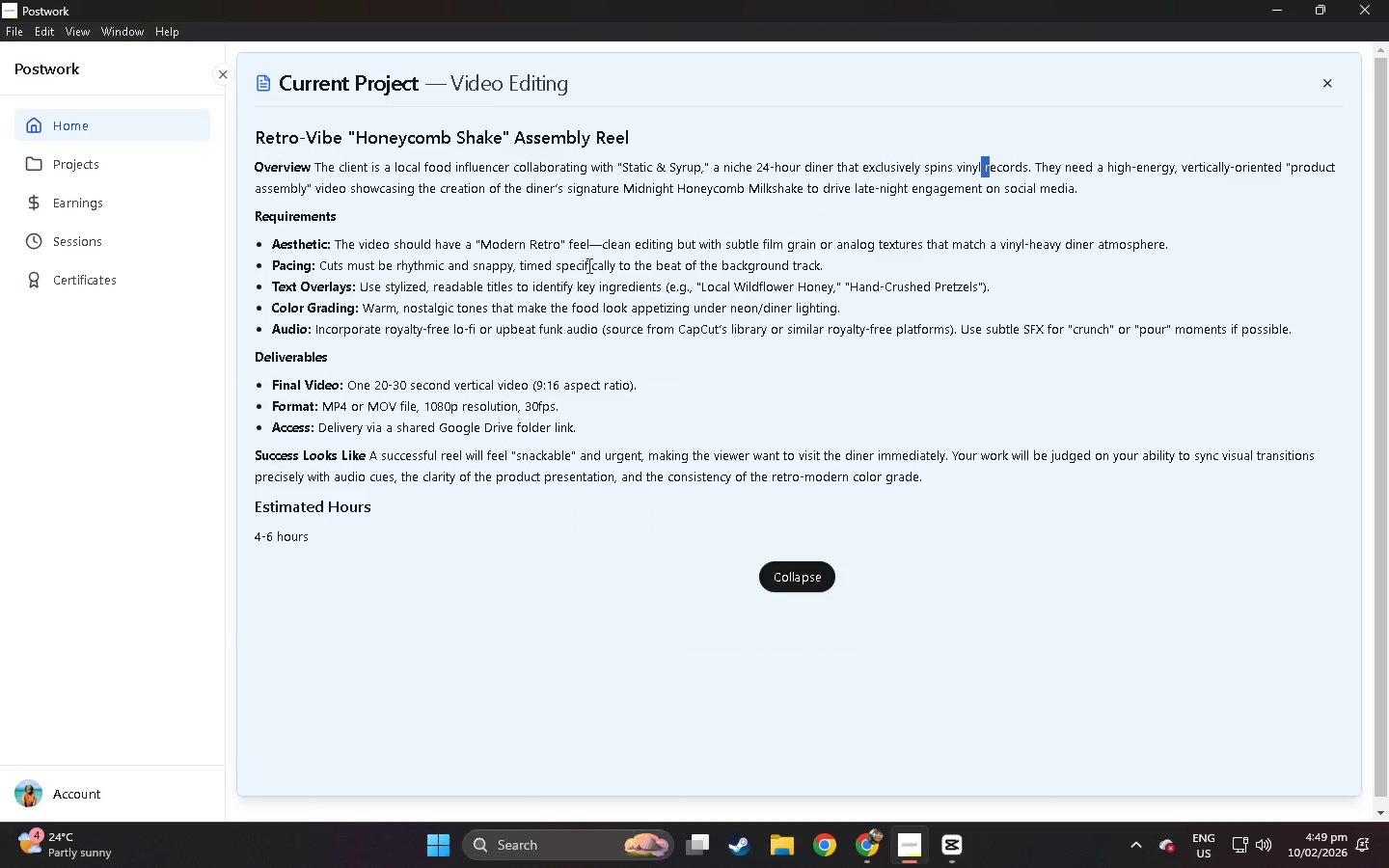 
key(Alt+Tab)
 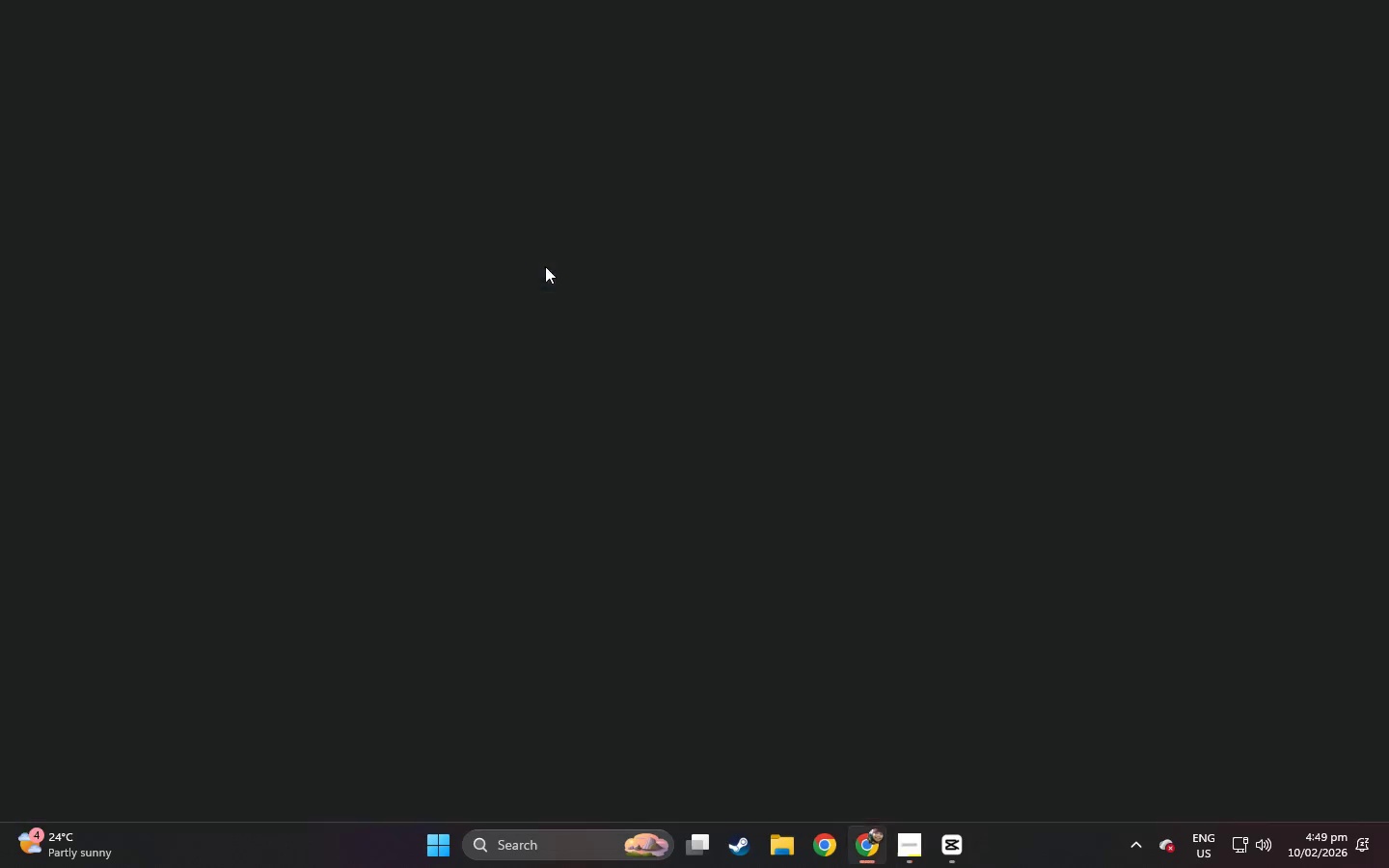 
key(Alt+Tab)
 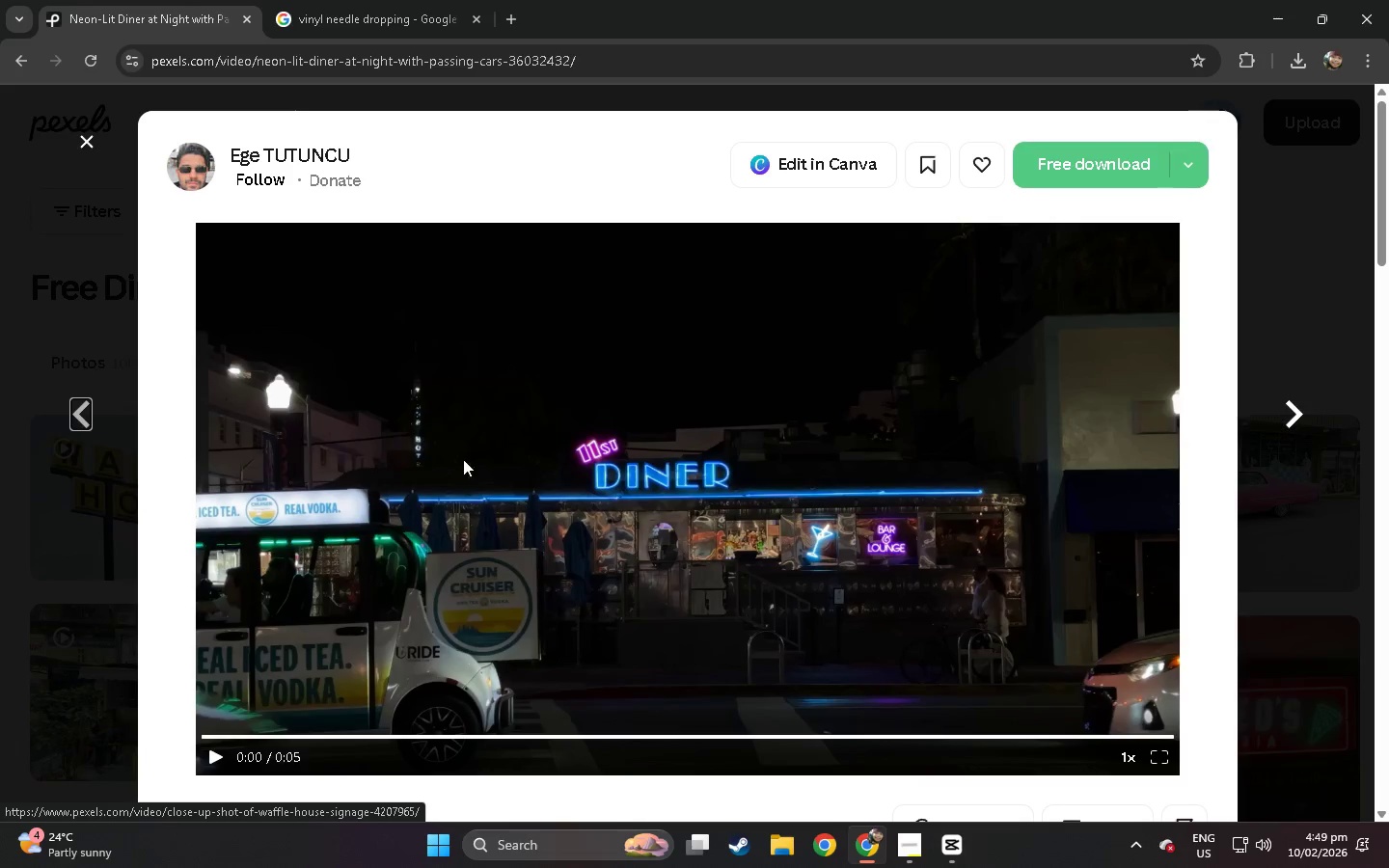 
scroll: coordinate [486, 517], scroll_direction: down, amount: 18.0
 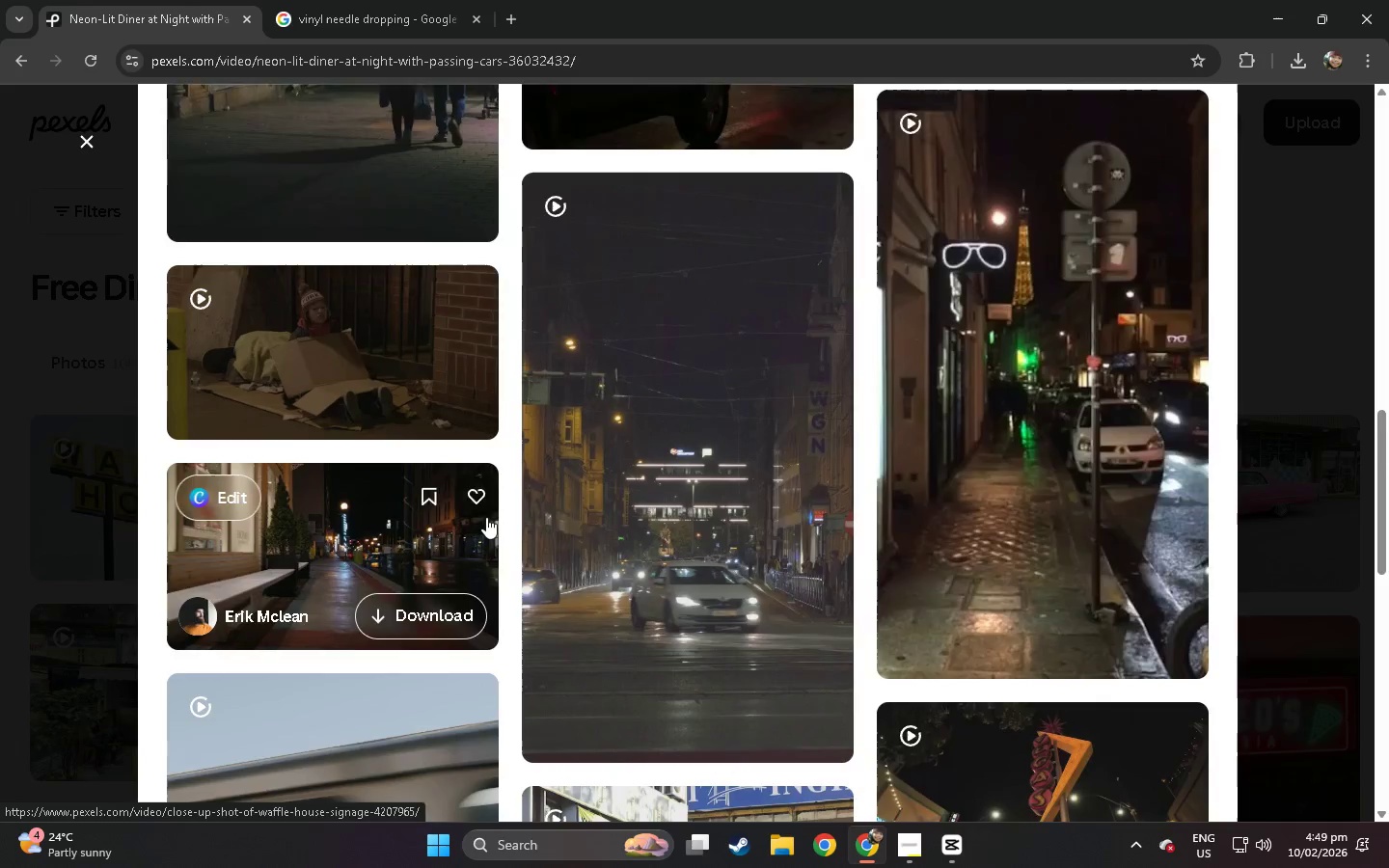 
left_click([0, 534])
 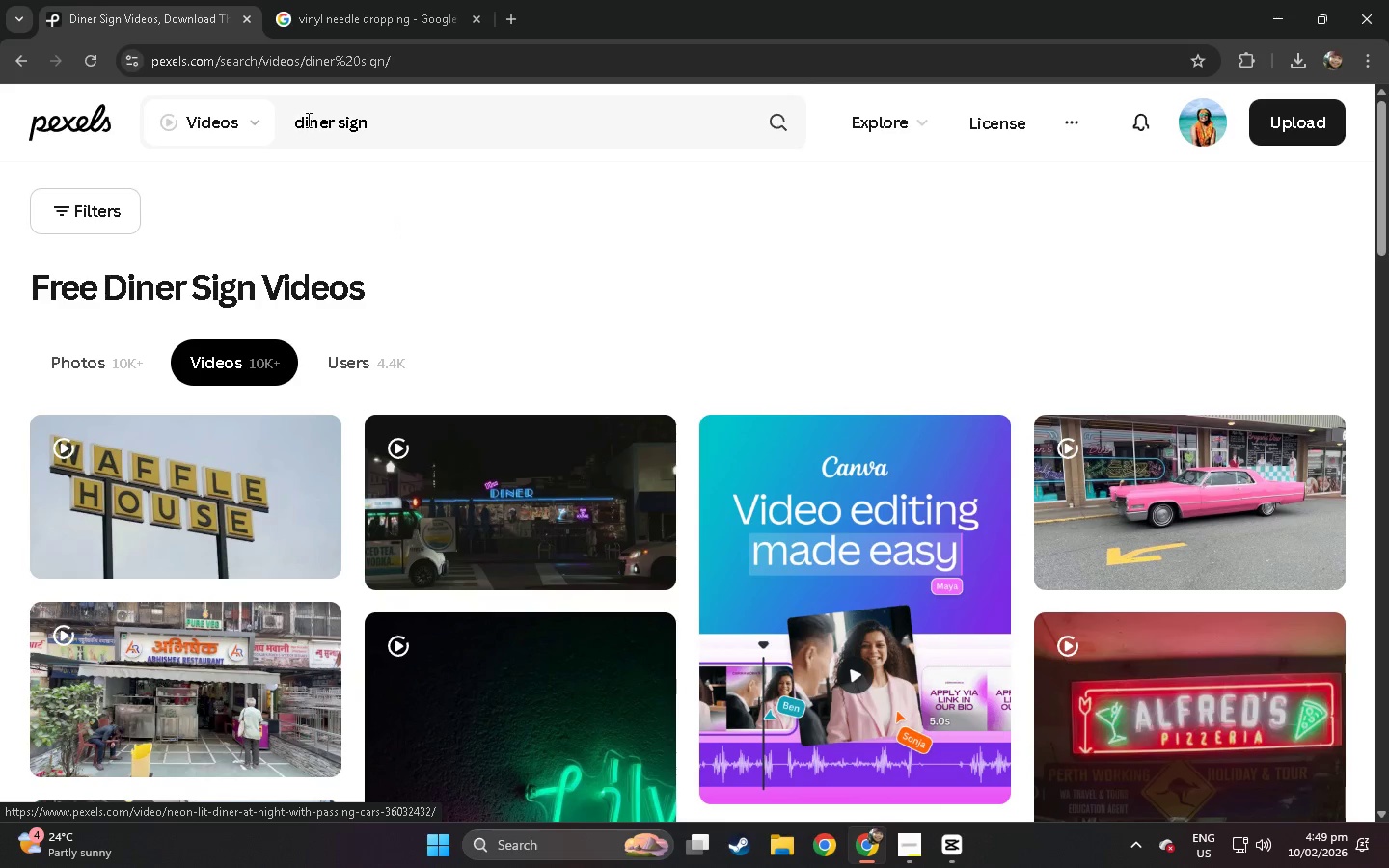 
scroll: coordinate [573, 418], scroll_direction: down, amount: 47.0
 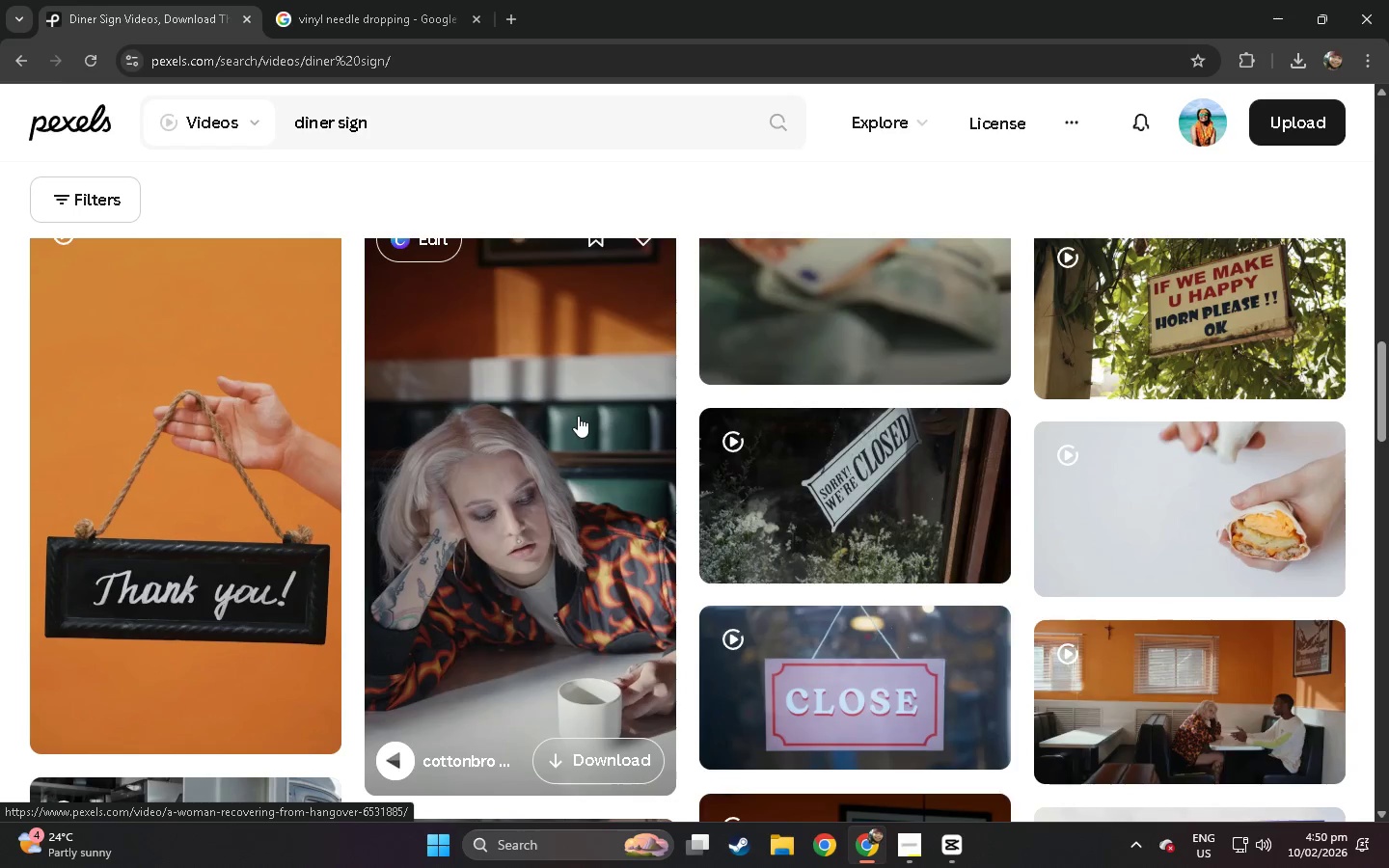 
left_click([599, 479])
 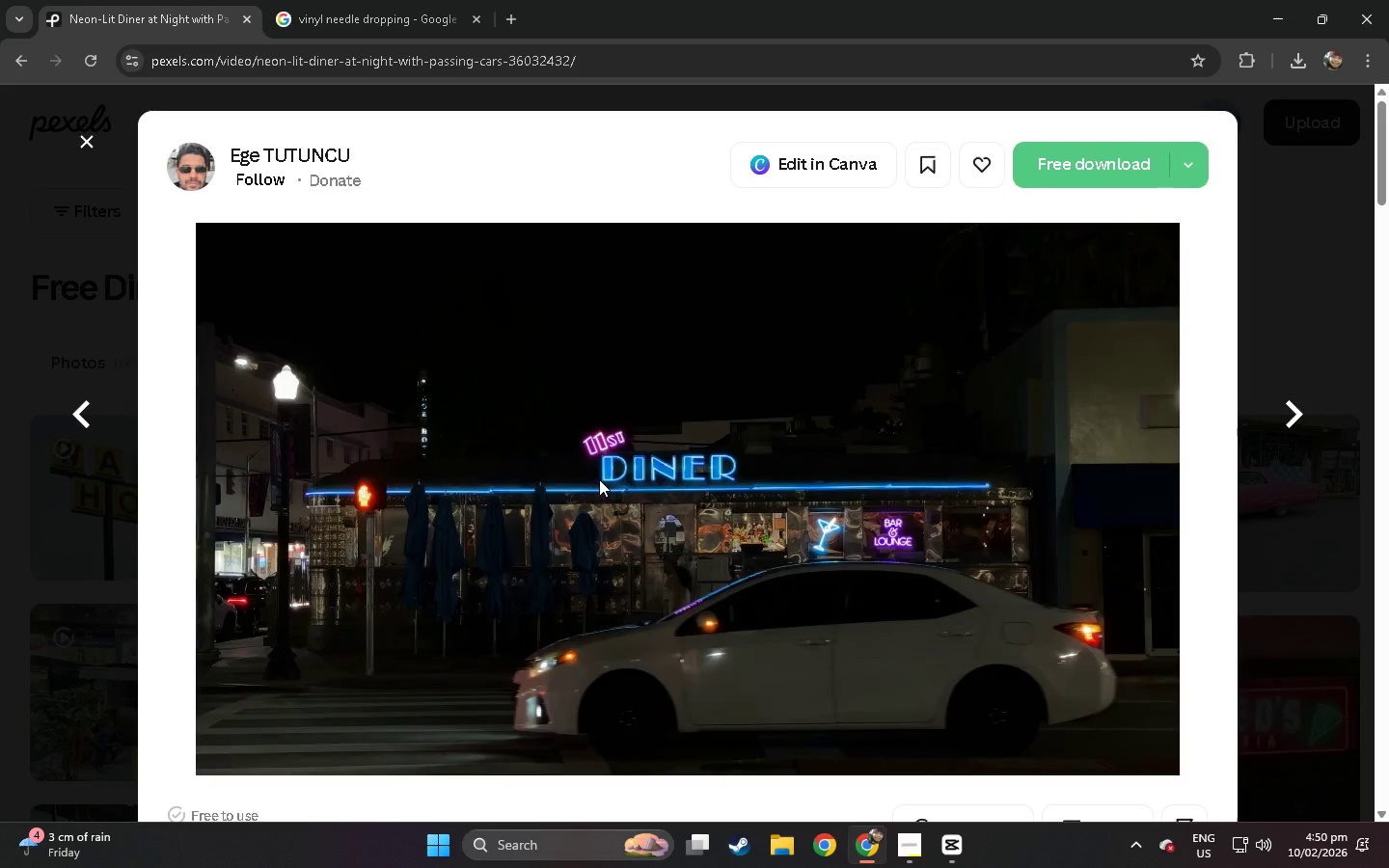 
scroll: coordinate [168, 360], scroll_direction: up, amount: 59.0
 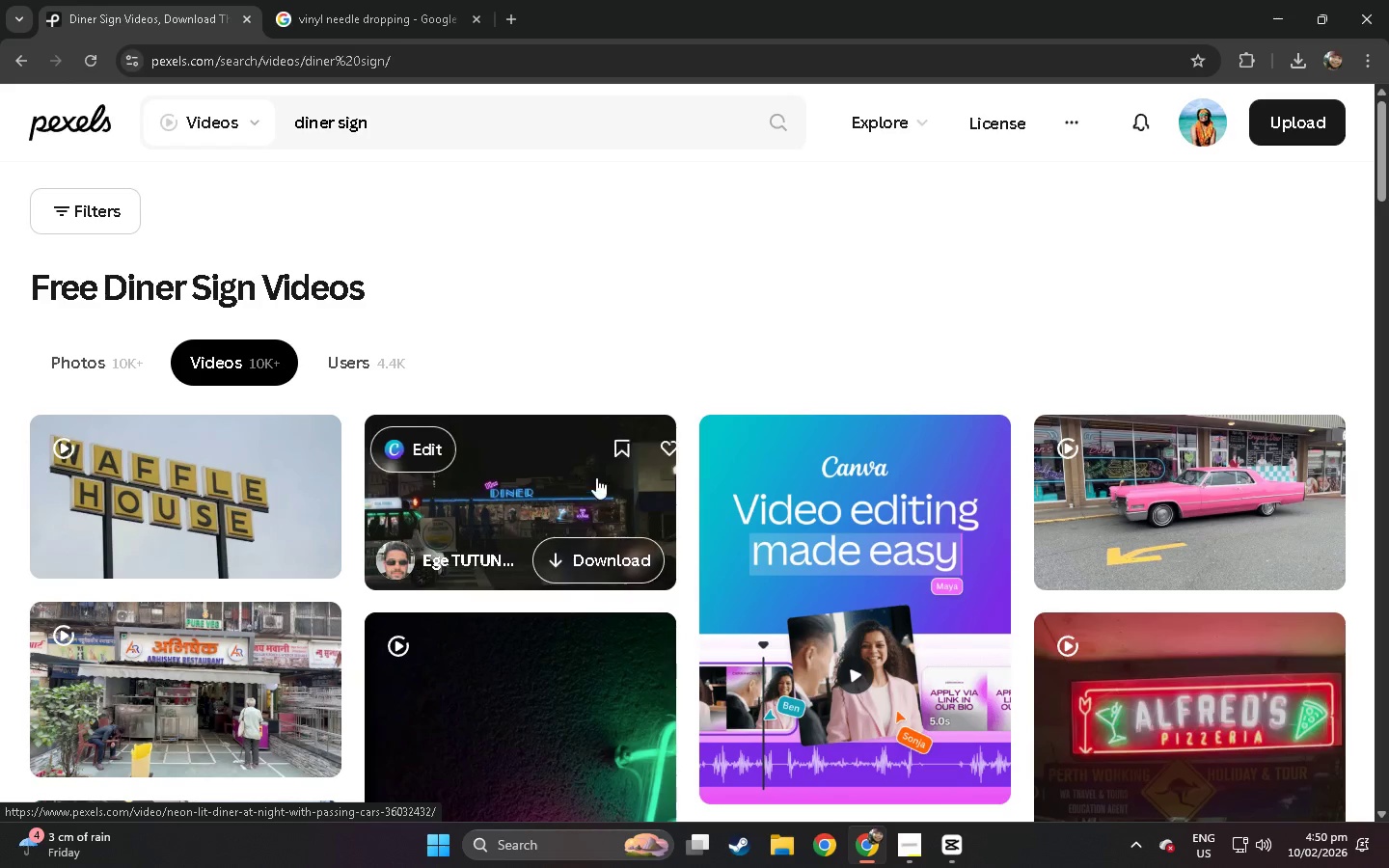 
wait(6.95)
 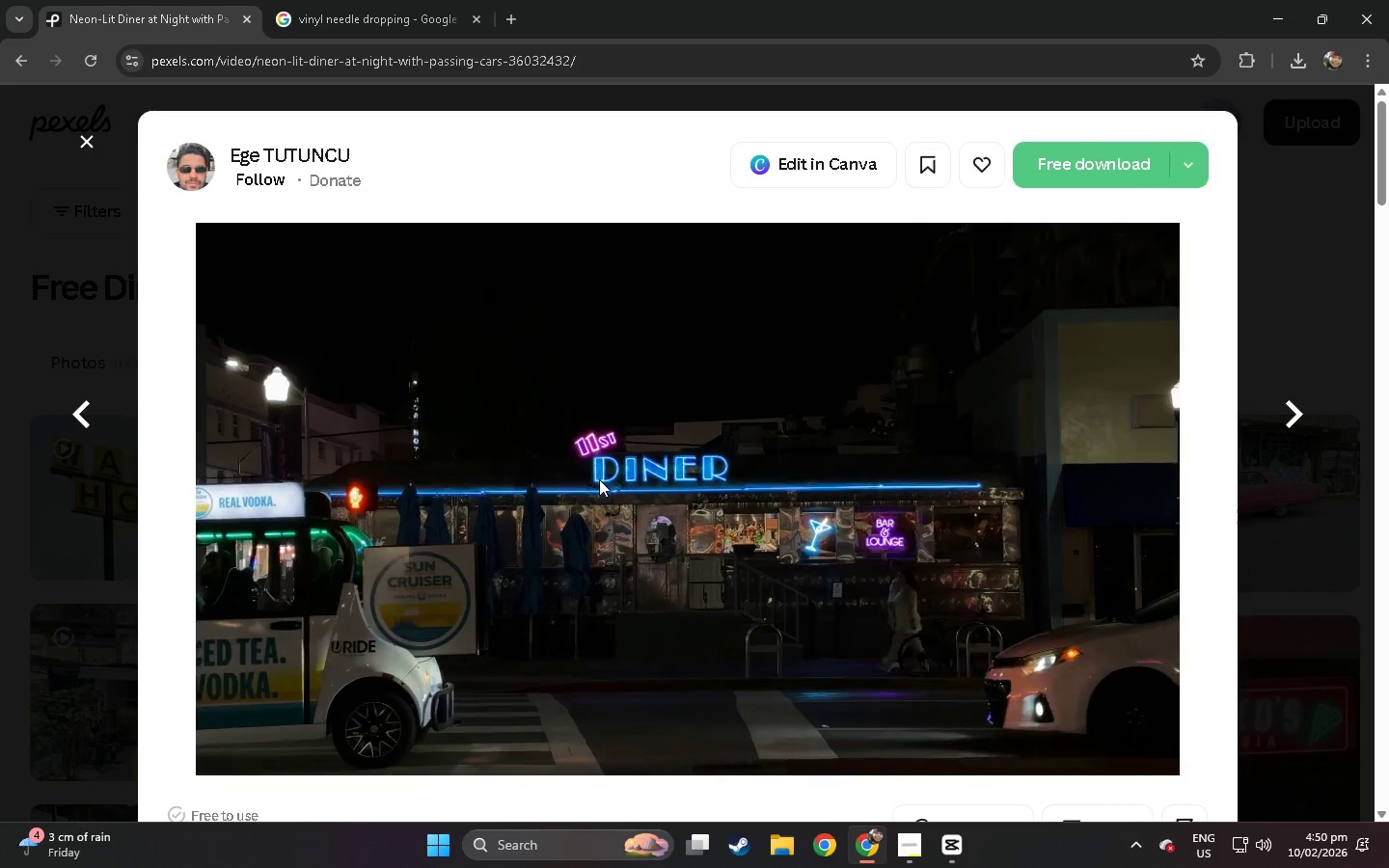 
left_click([1073, 168])
 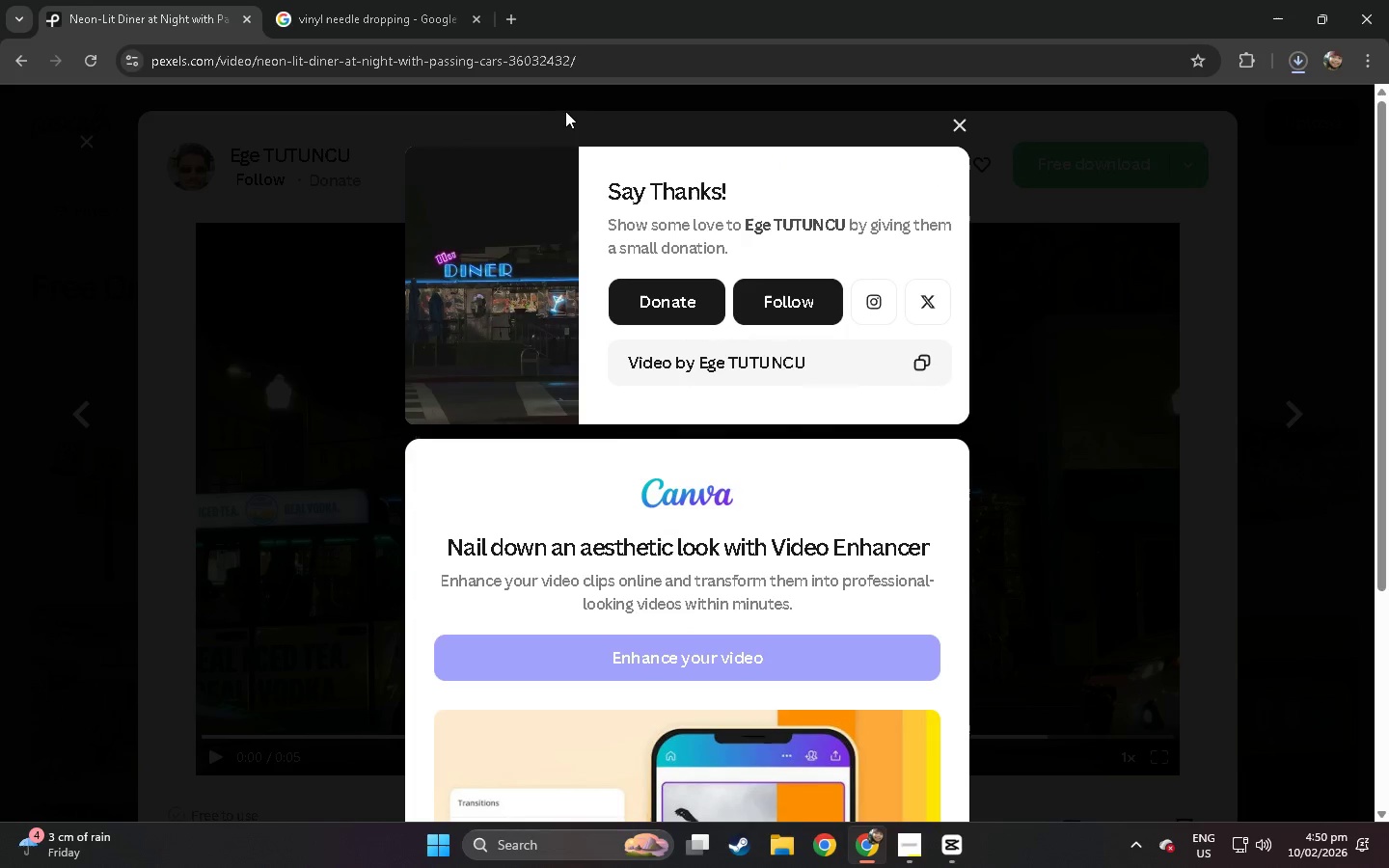 
key(Alt+AltLeft)
 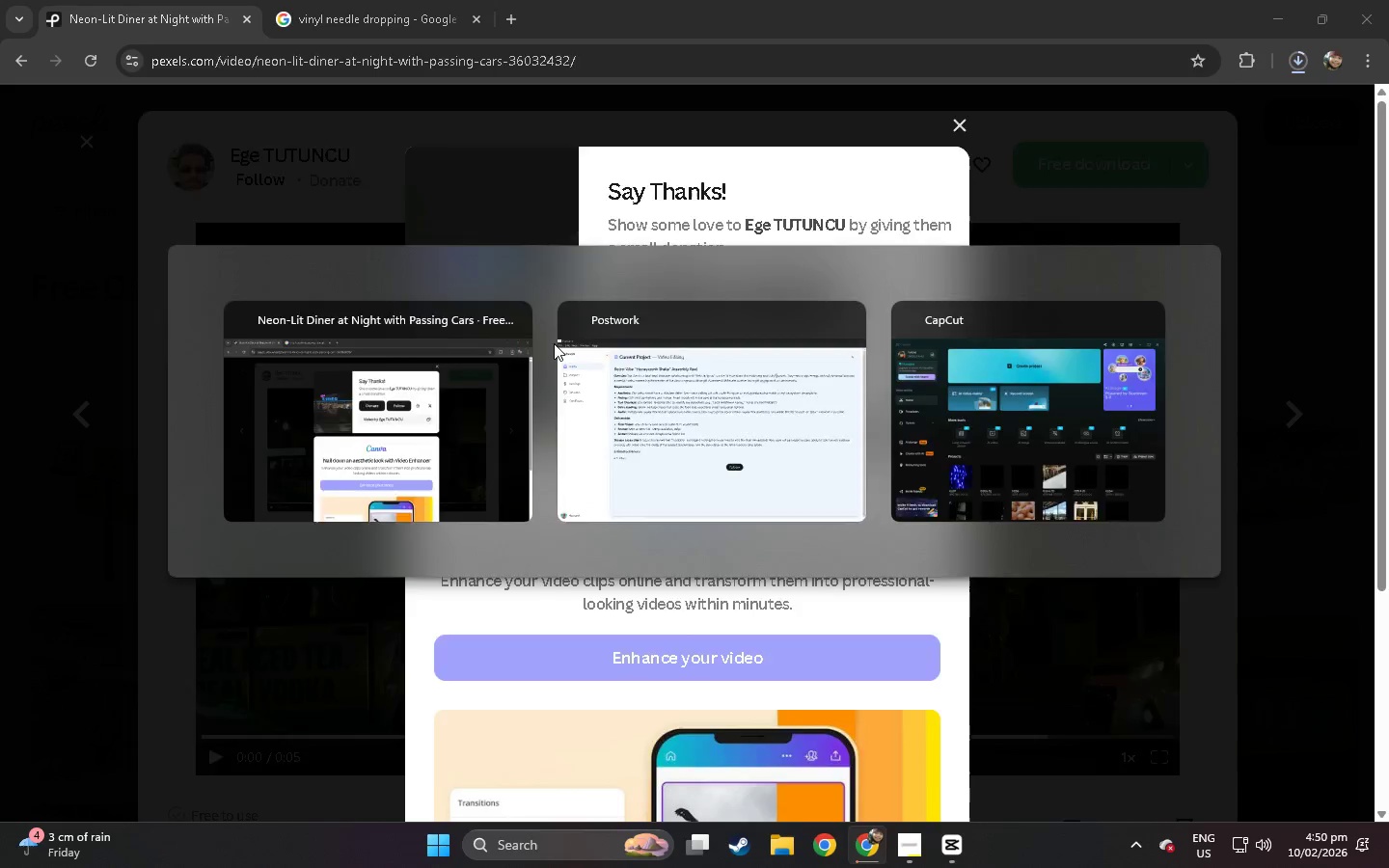 
key(Alt+Tab)
 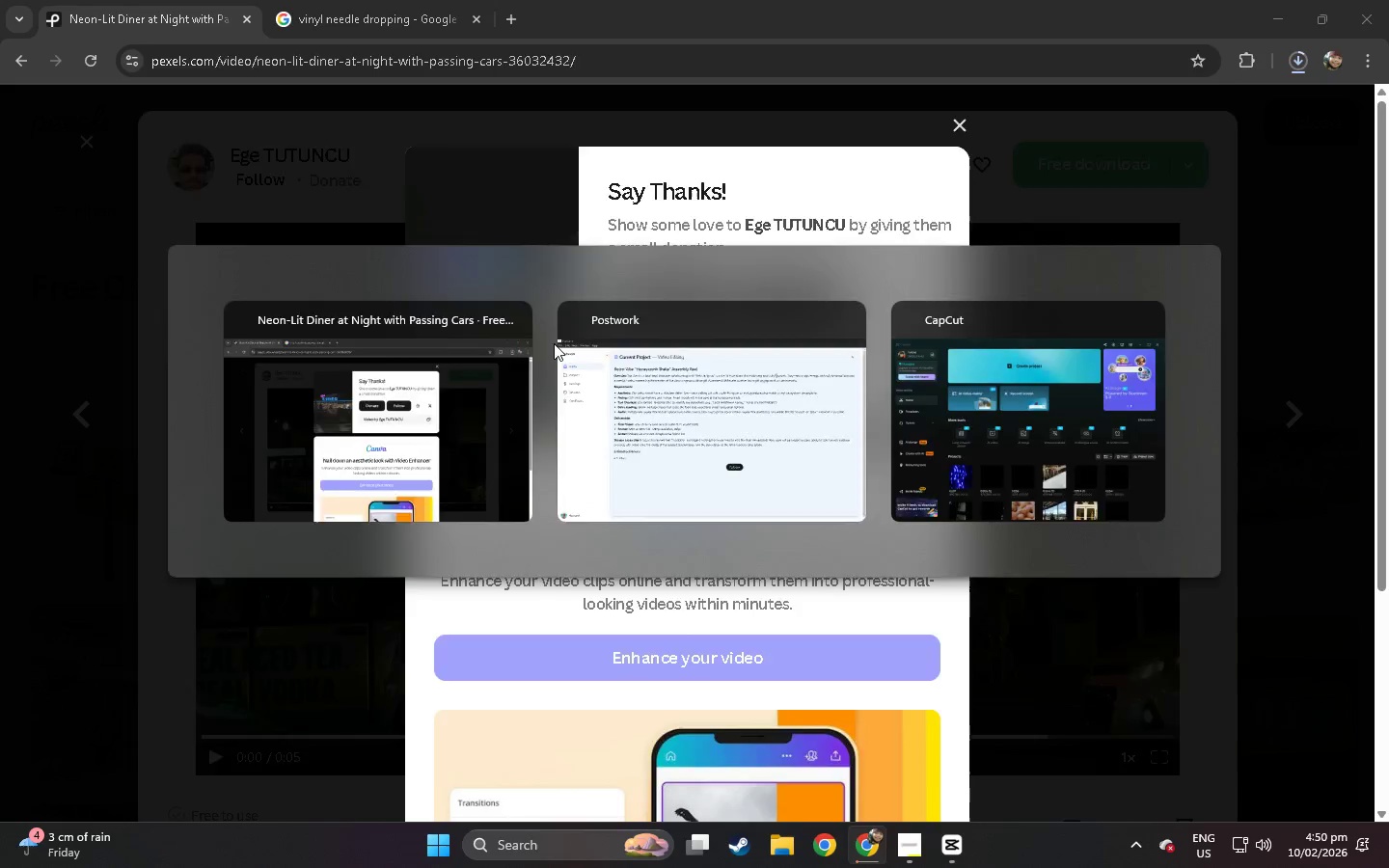 
key(Alt+Tab)
 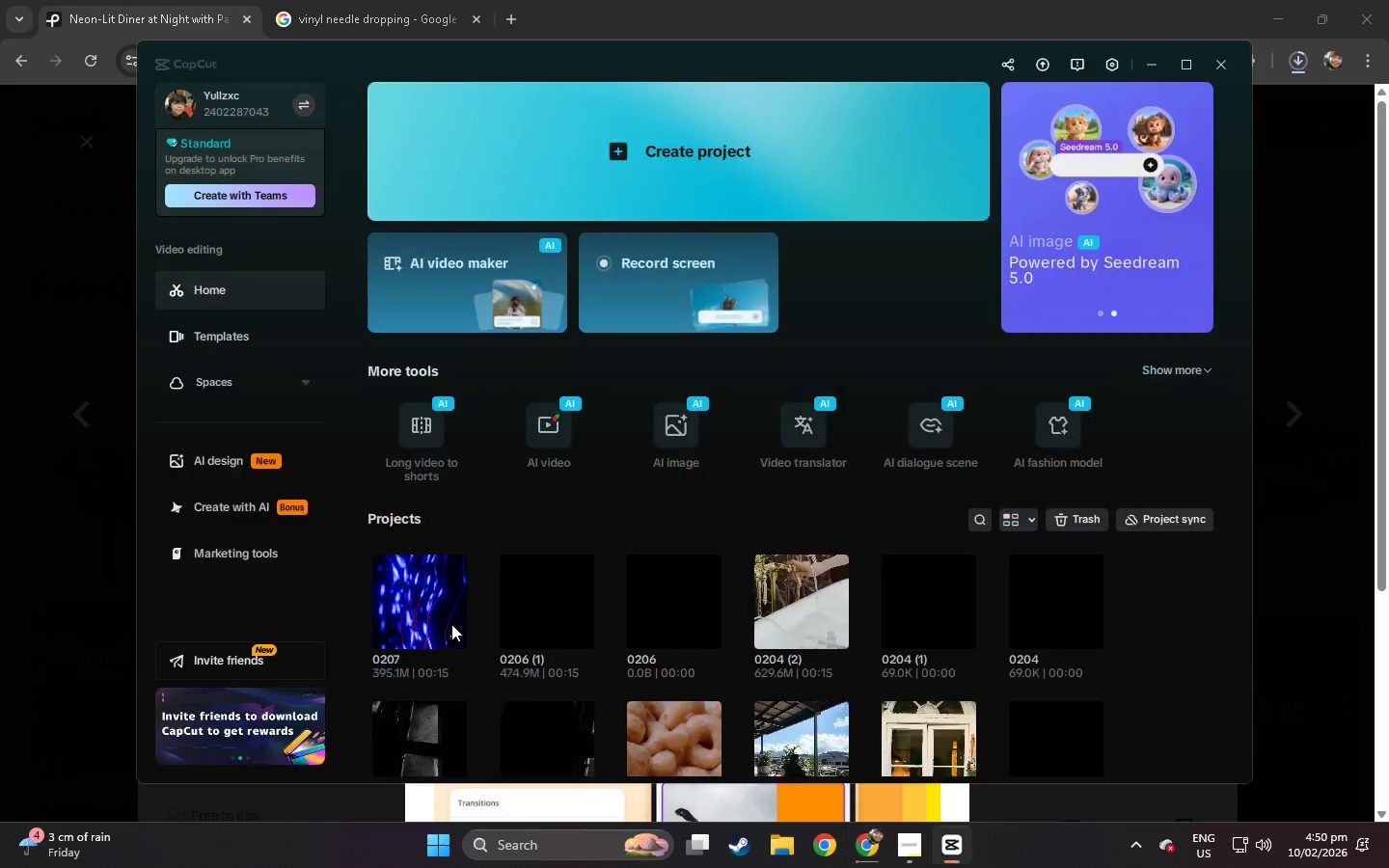 
key(Tab)
 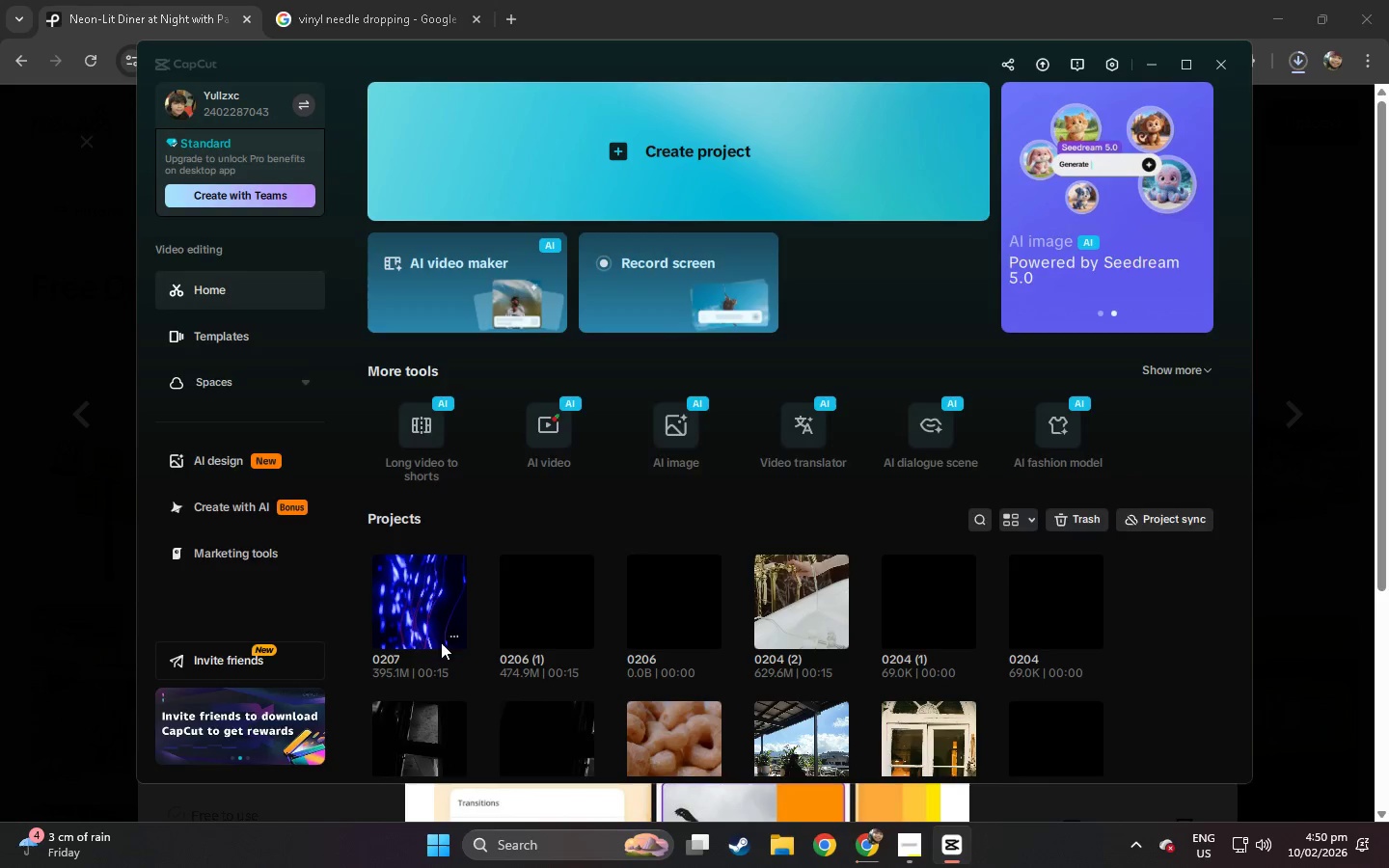 
key(Alt+Tab)
 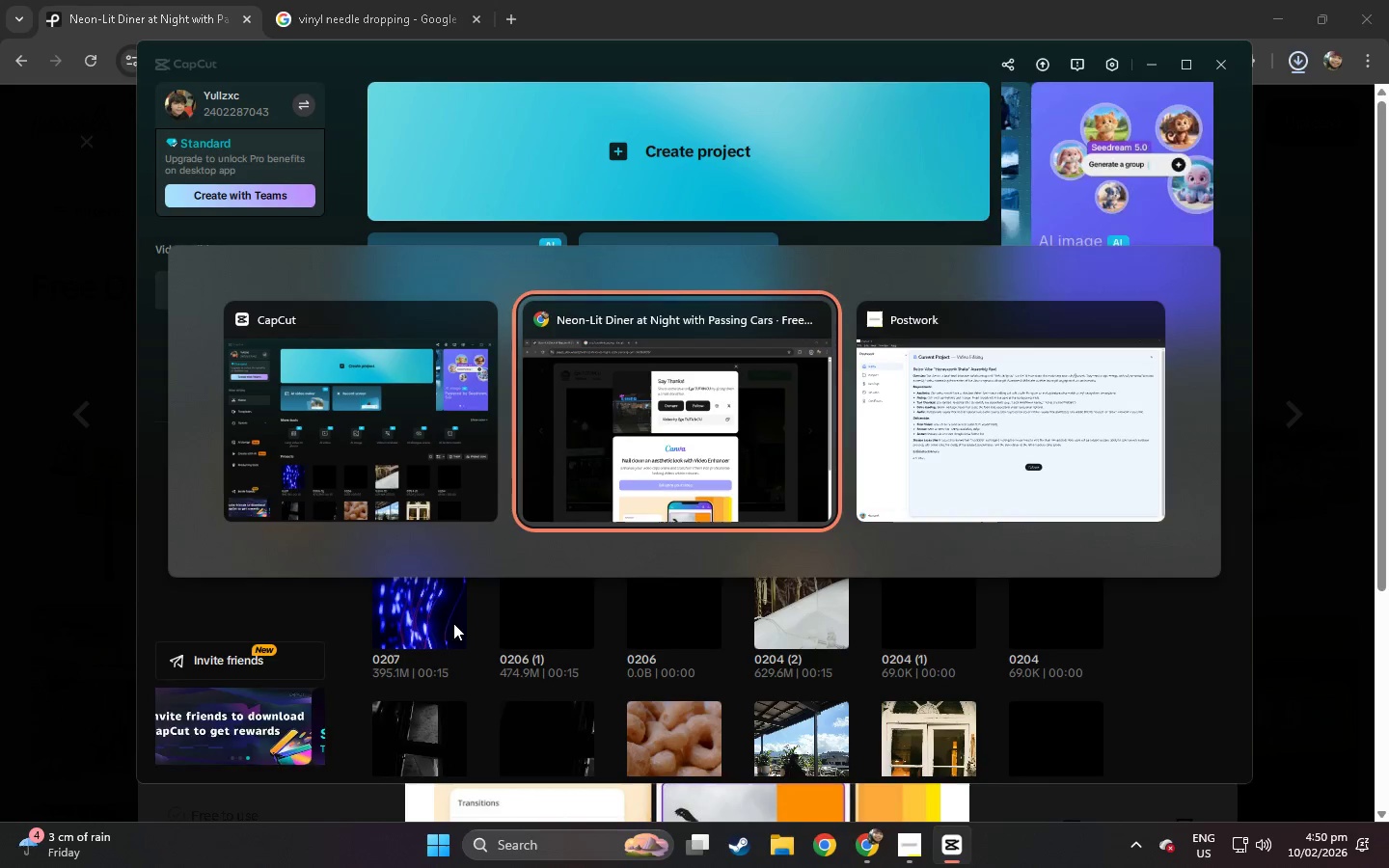 
key(Alt+Tab)